 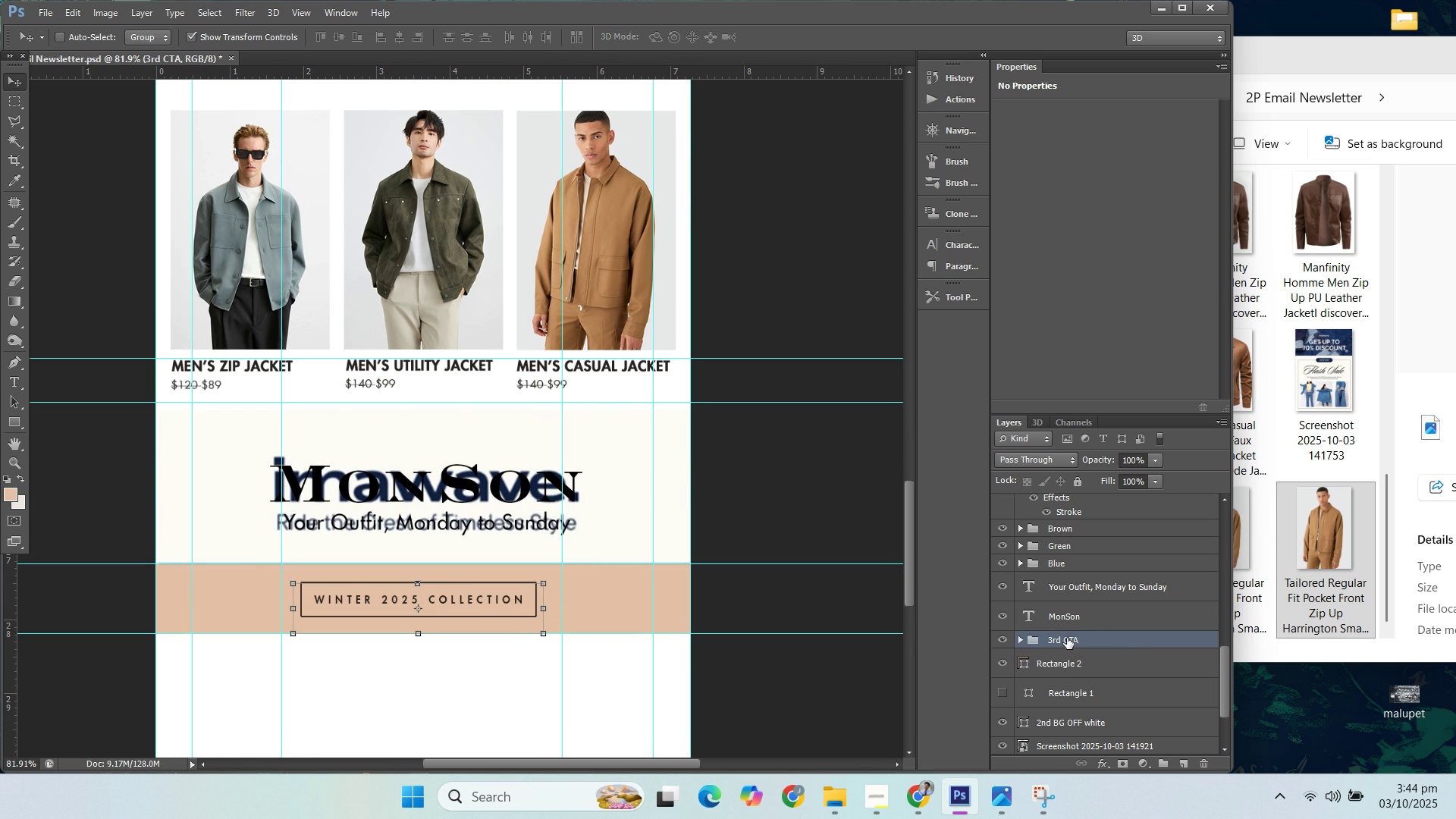 
left_click([1021, 640])
 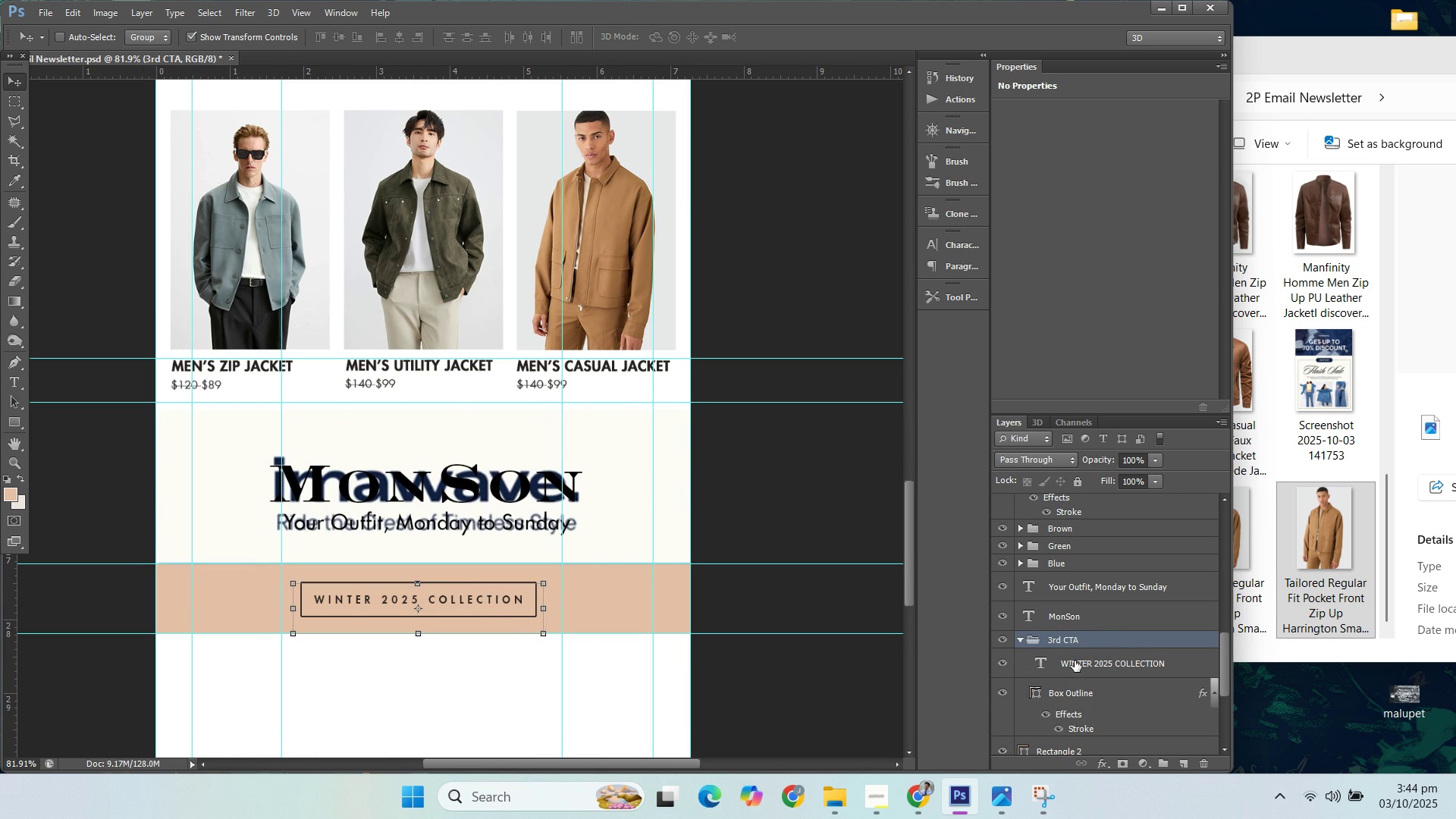 
left_click([1075, 661])
 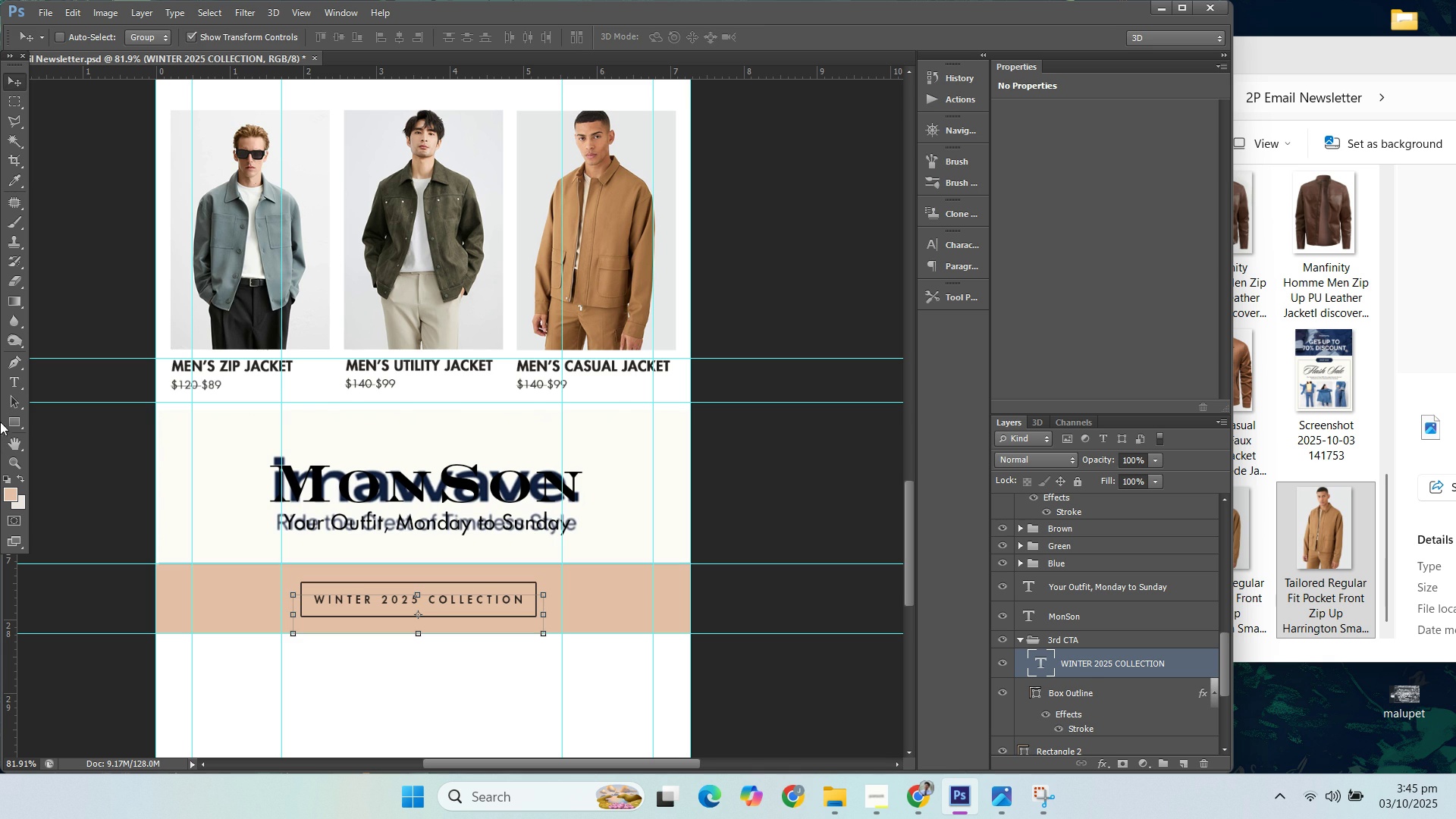 
left_click([10, 382])
 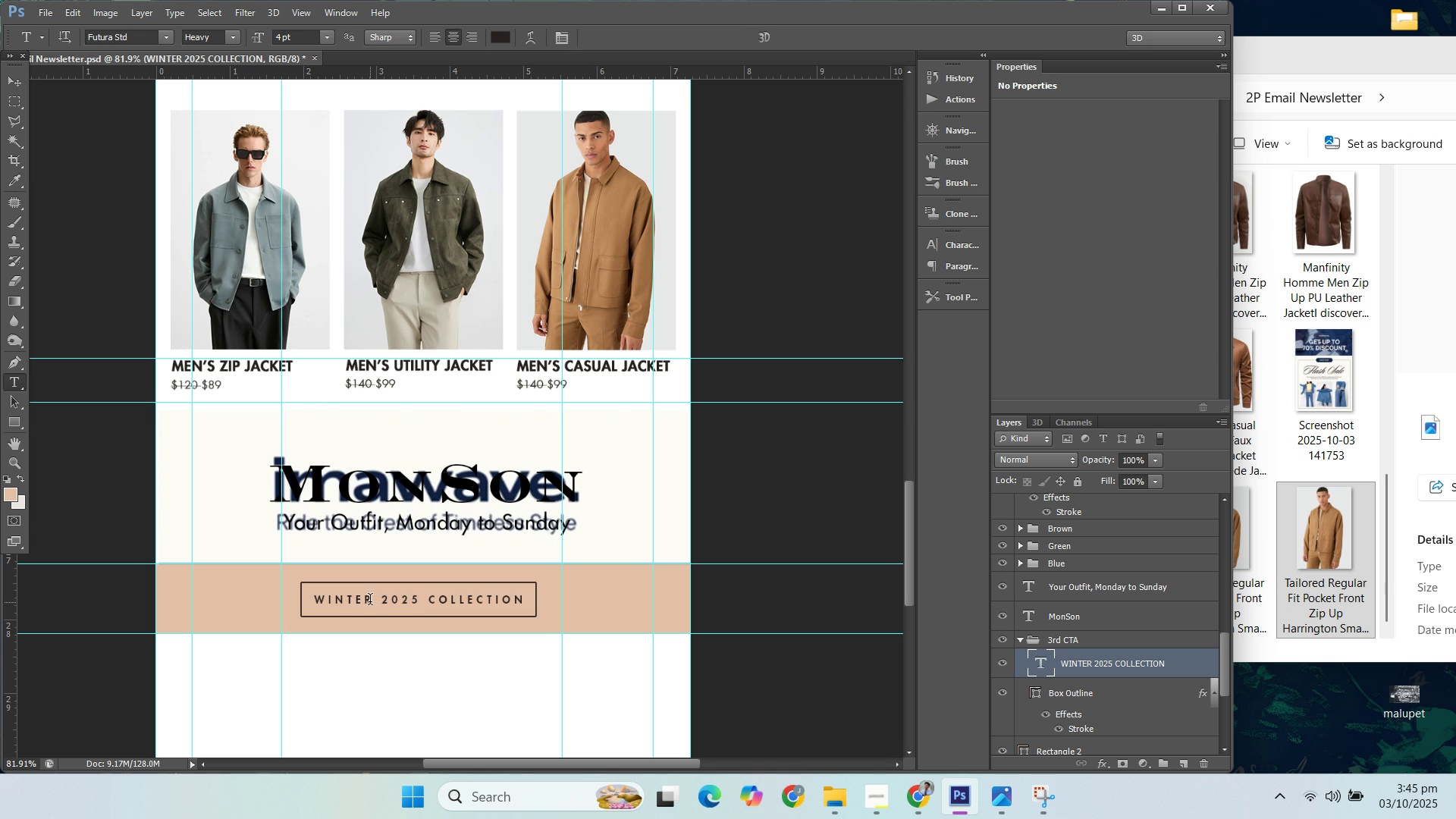 
left_click([370, 601])